 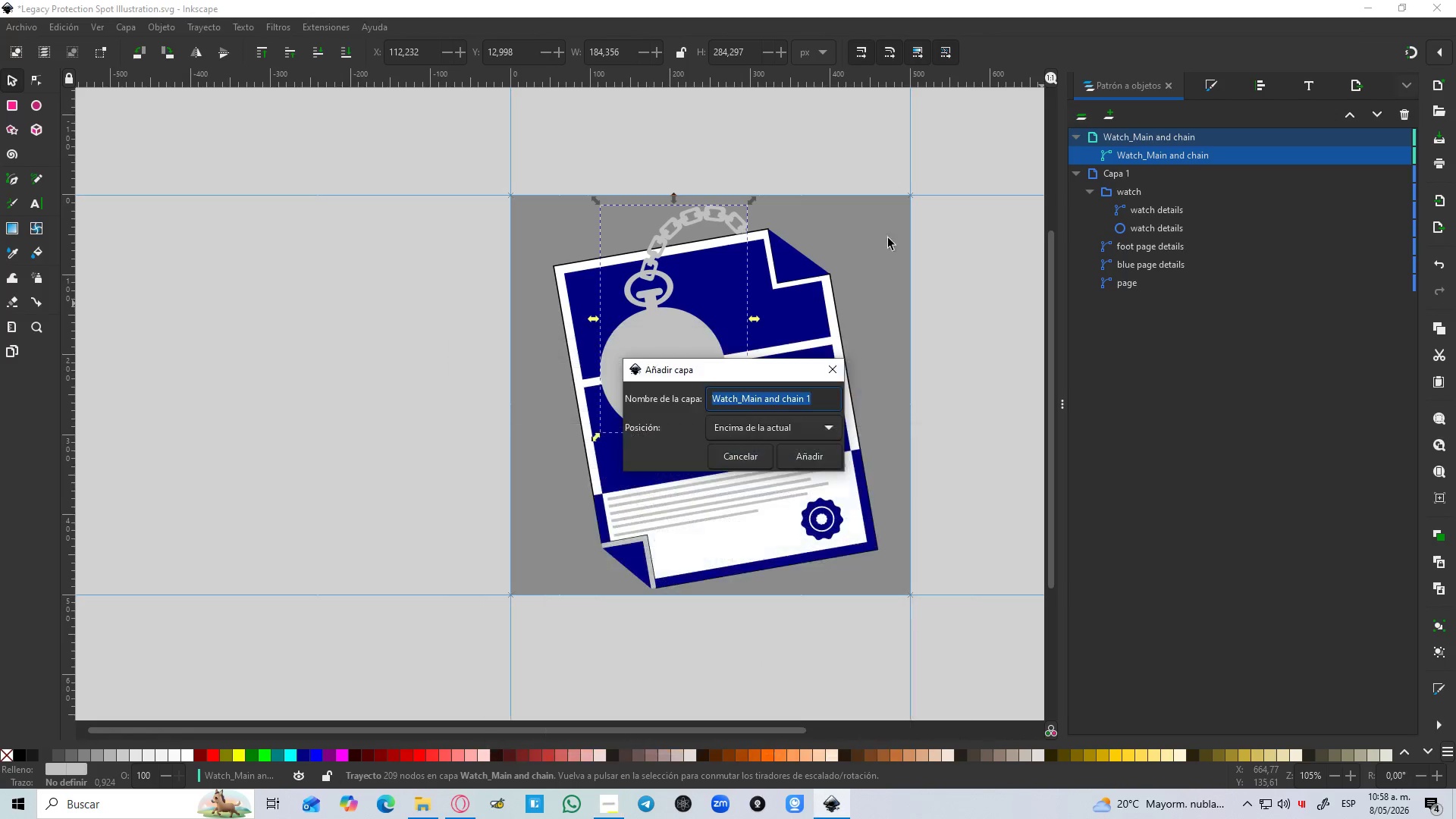 
key(Control+V)
 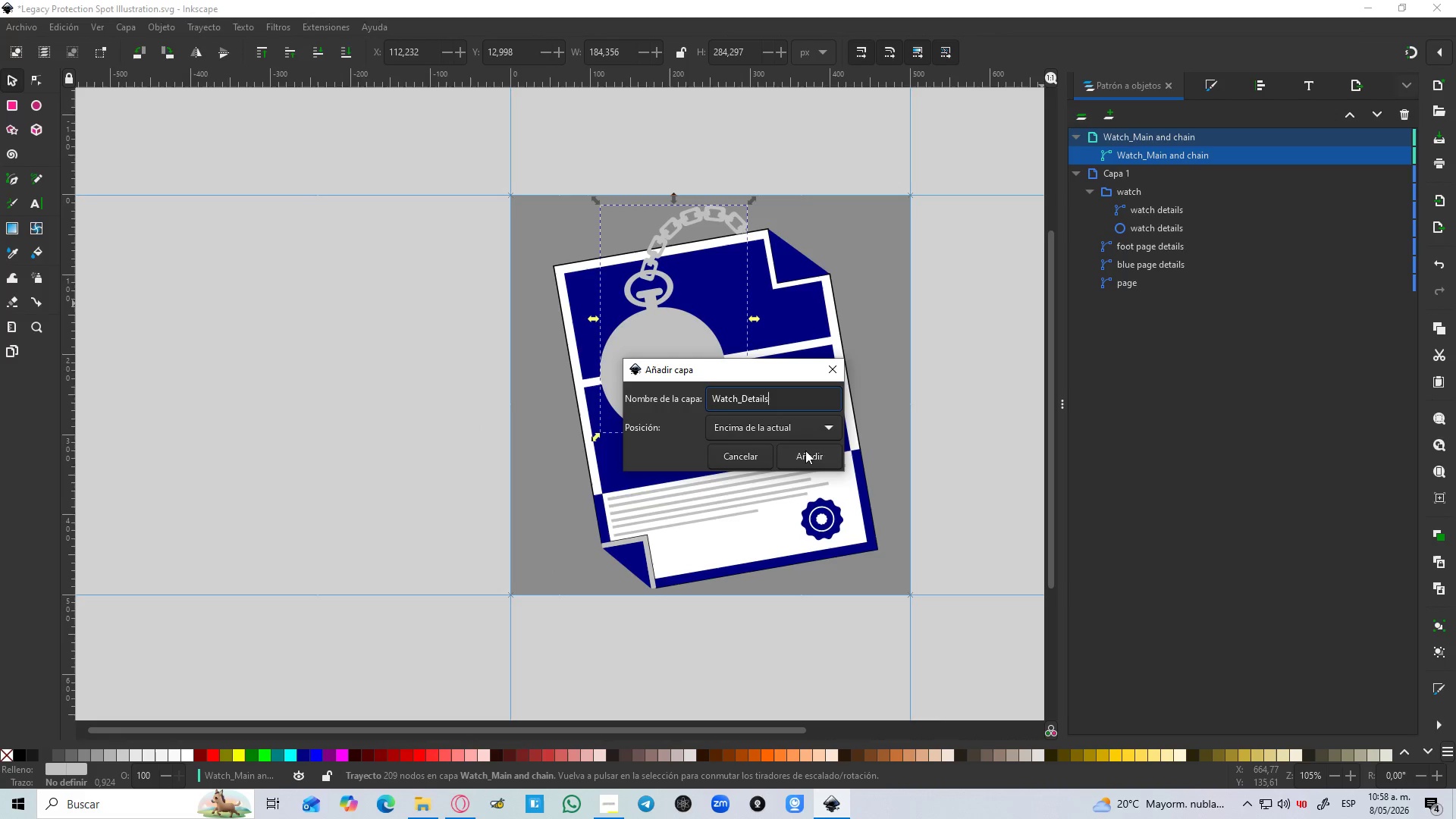 
left_click([805, 450])
 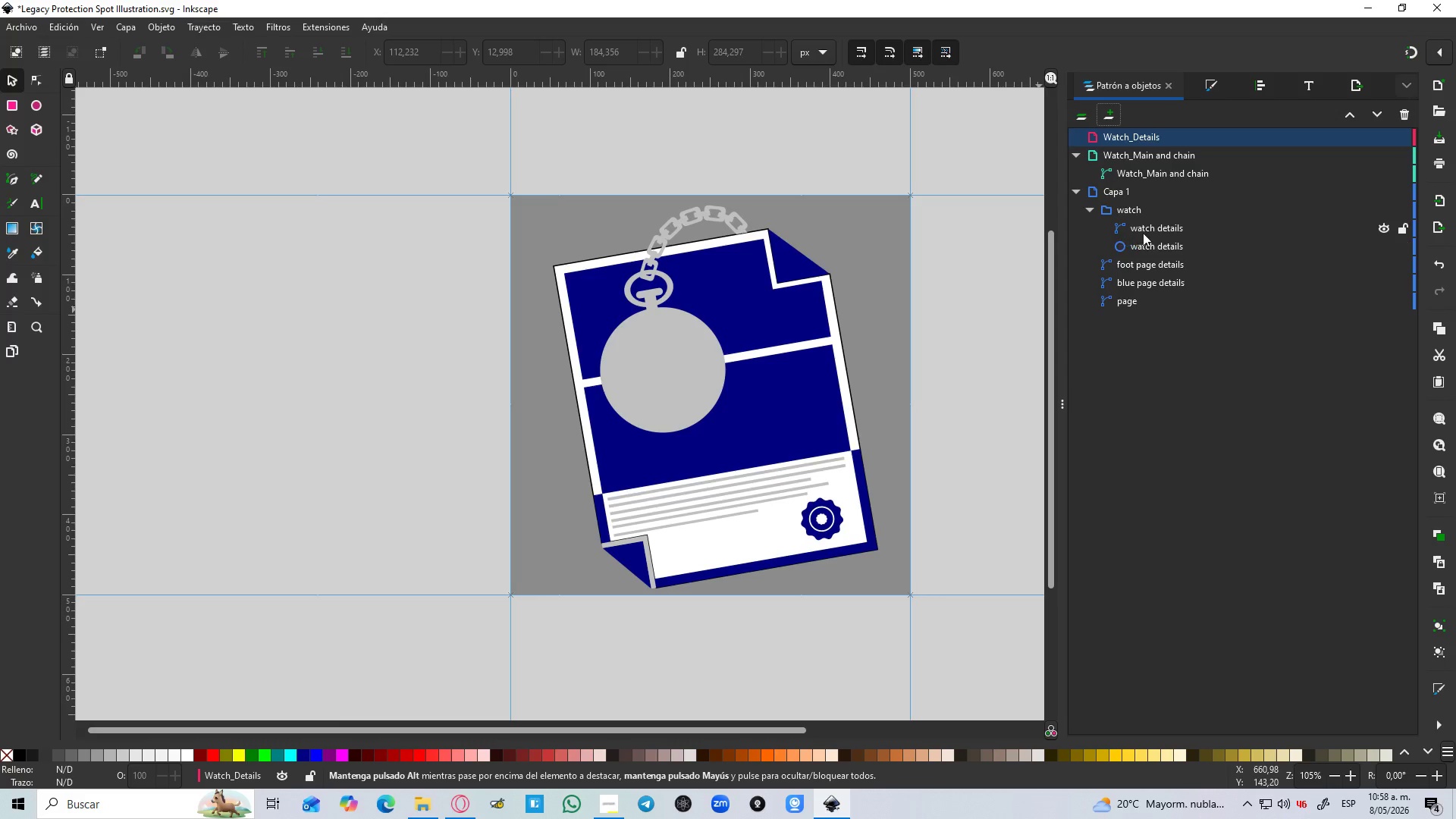 
left_click([1153, 227])
 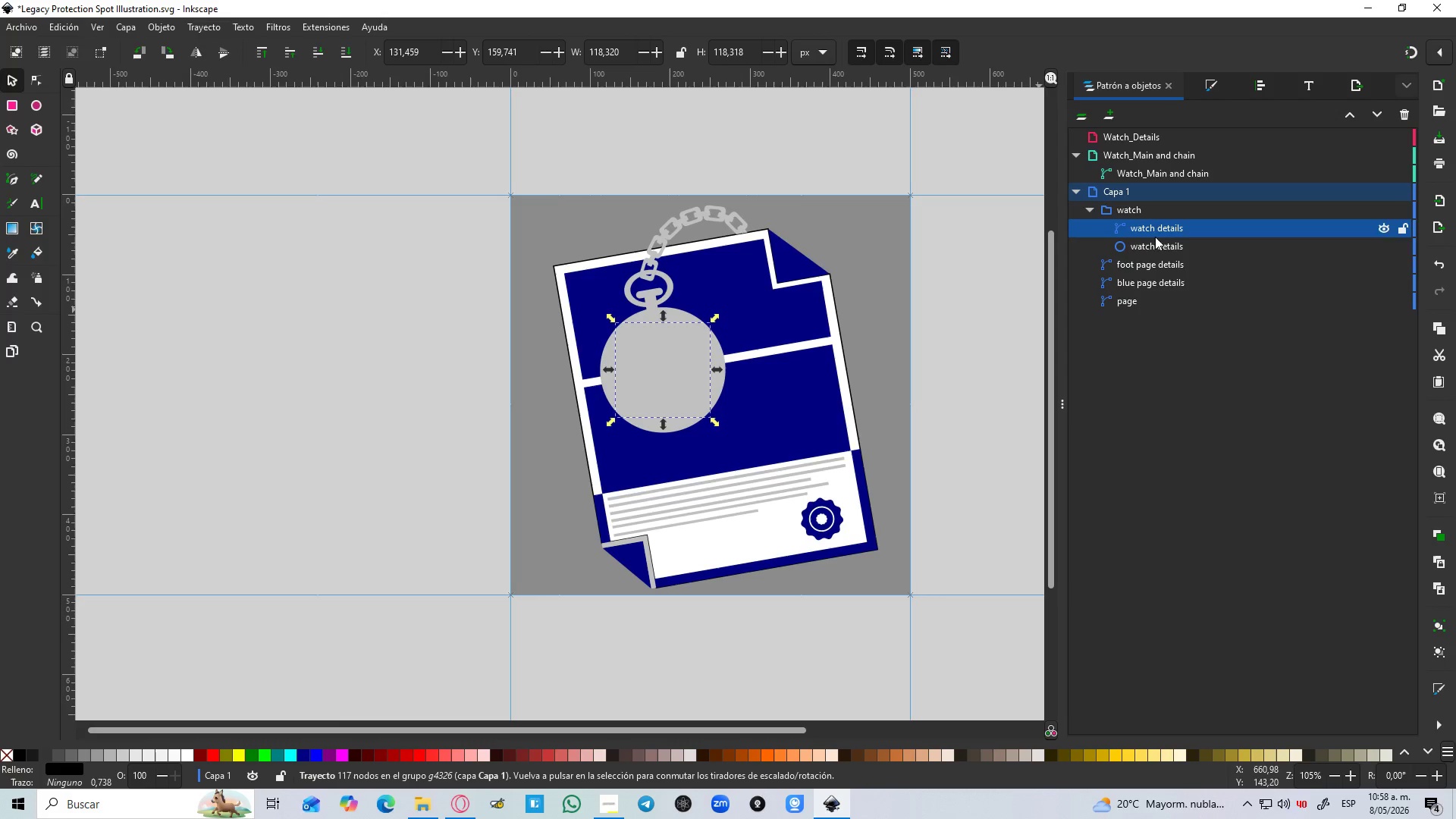 
hold_key(key=ShiftLeft, duration=1.01)
left_click([1155, 245])
 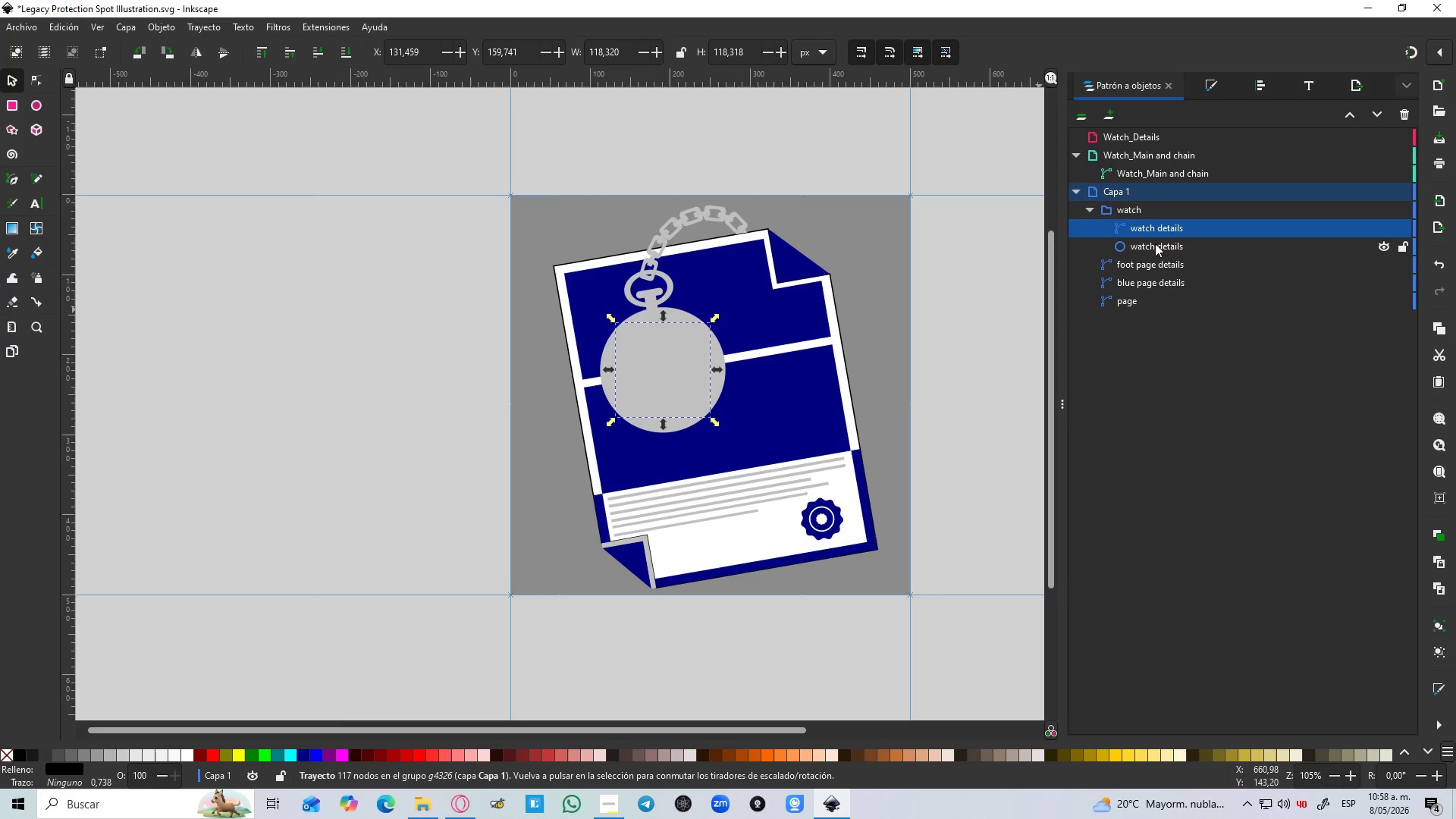 
hold_key(key=ControlLeft, duration=0.64)
left_click([1155, 250])
 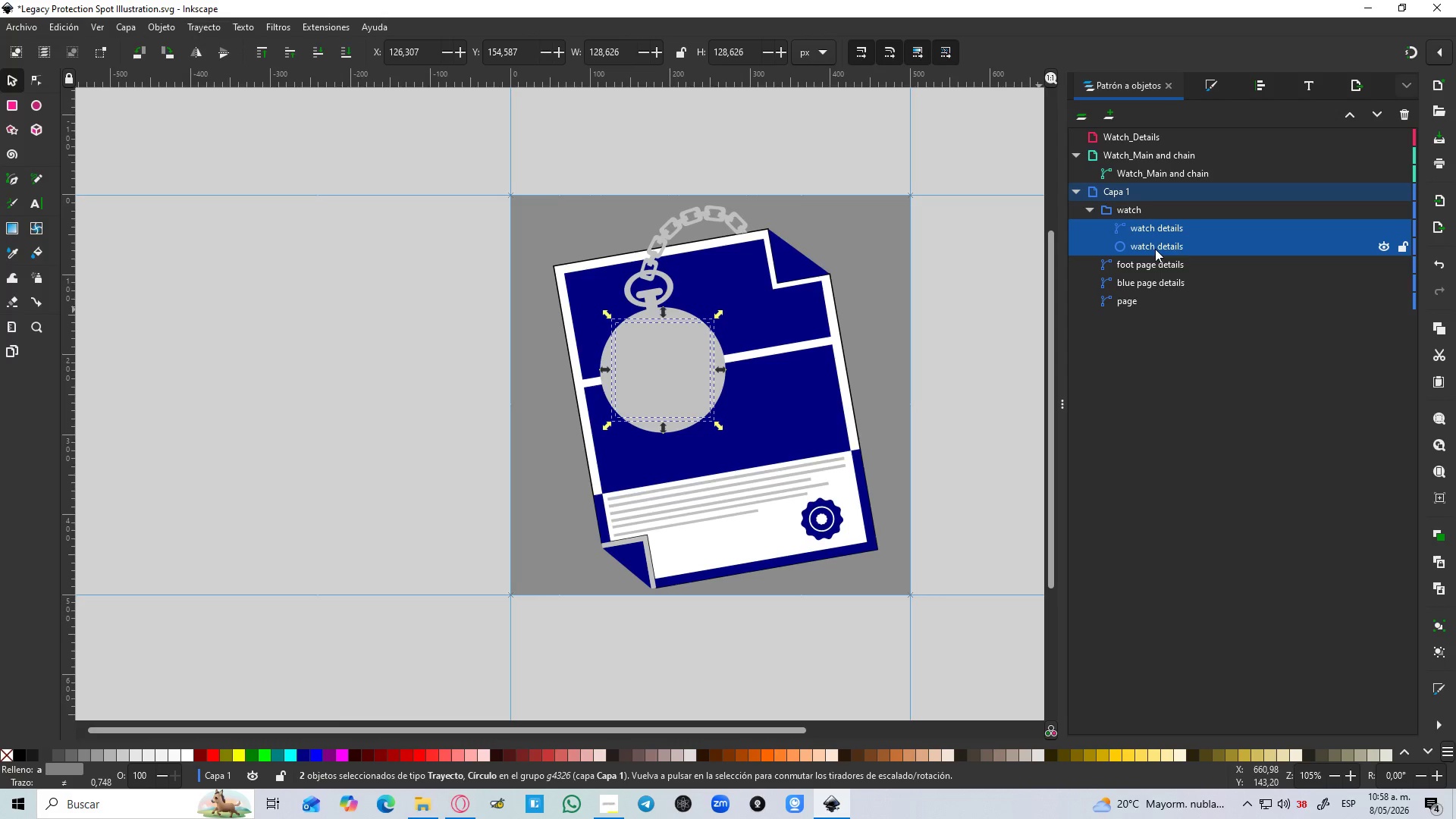 
left_click_drag(start_coordinate=[1155, 249], to_coordinate=[1165, 158])
 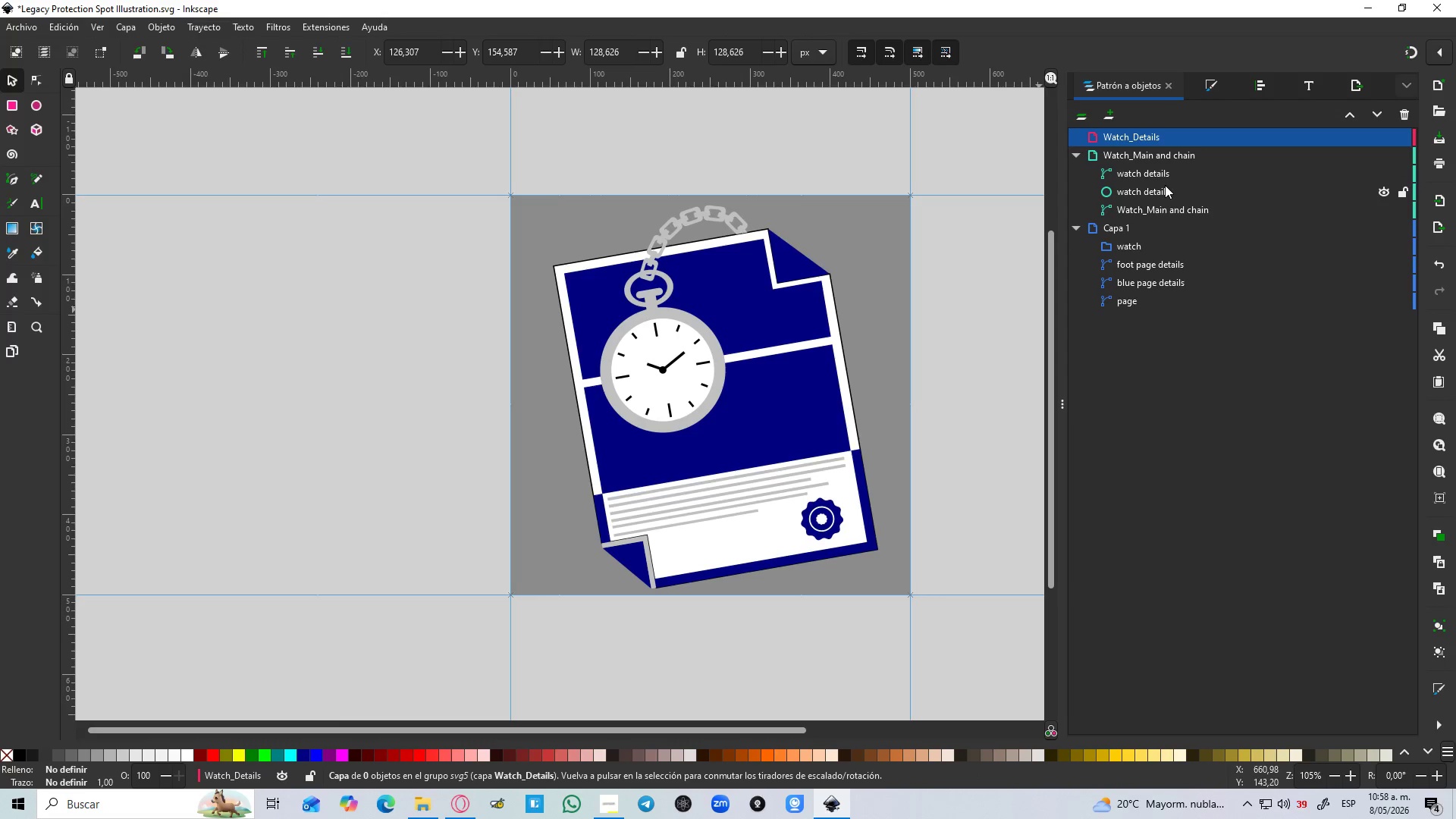 
left_click([1163, 175])
 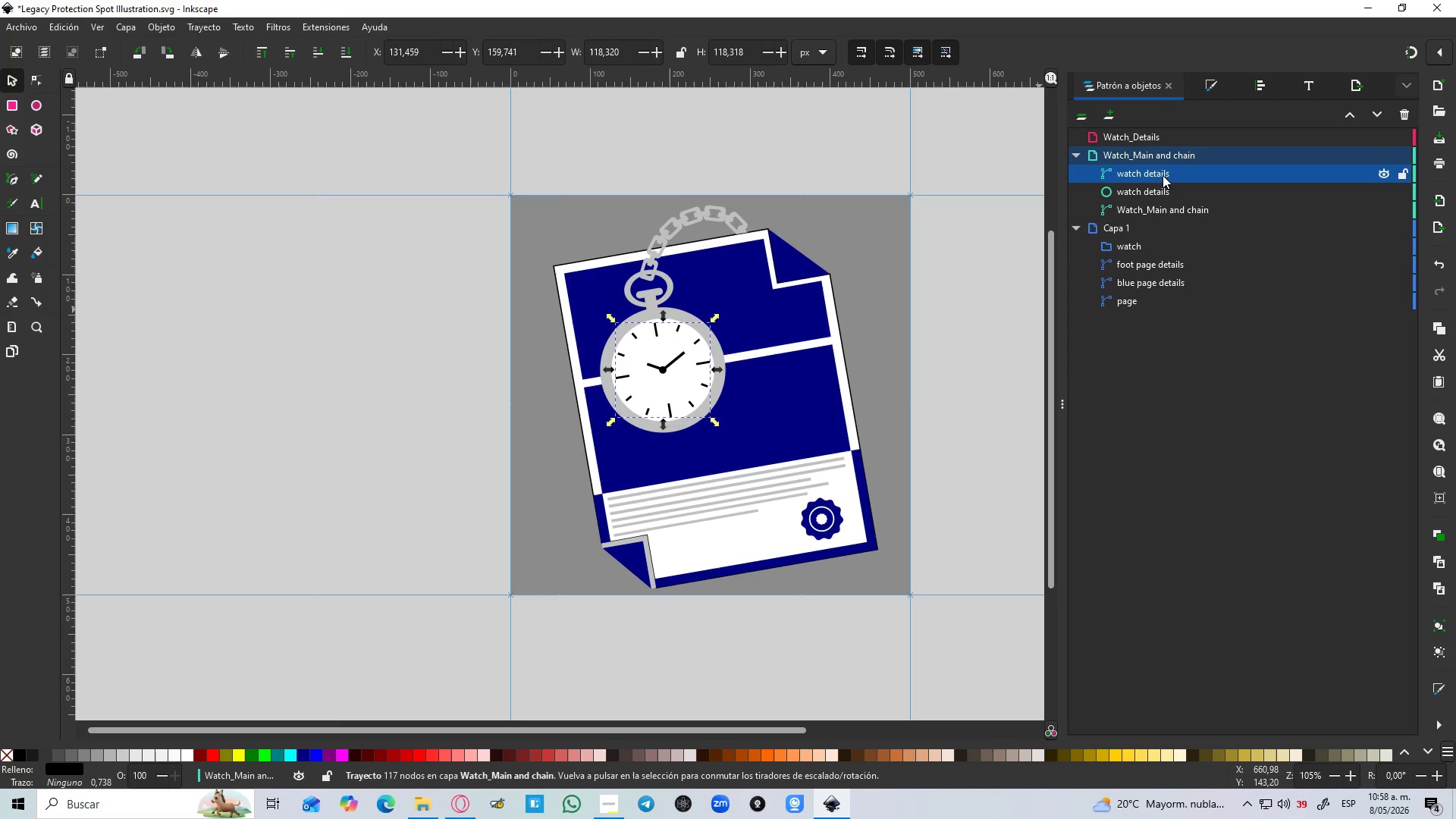 
key(Shift+ShiftLeft)
 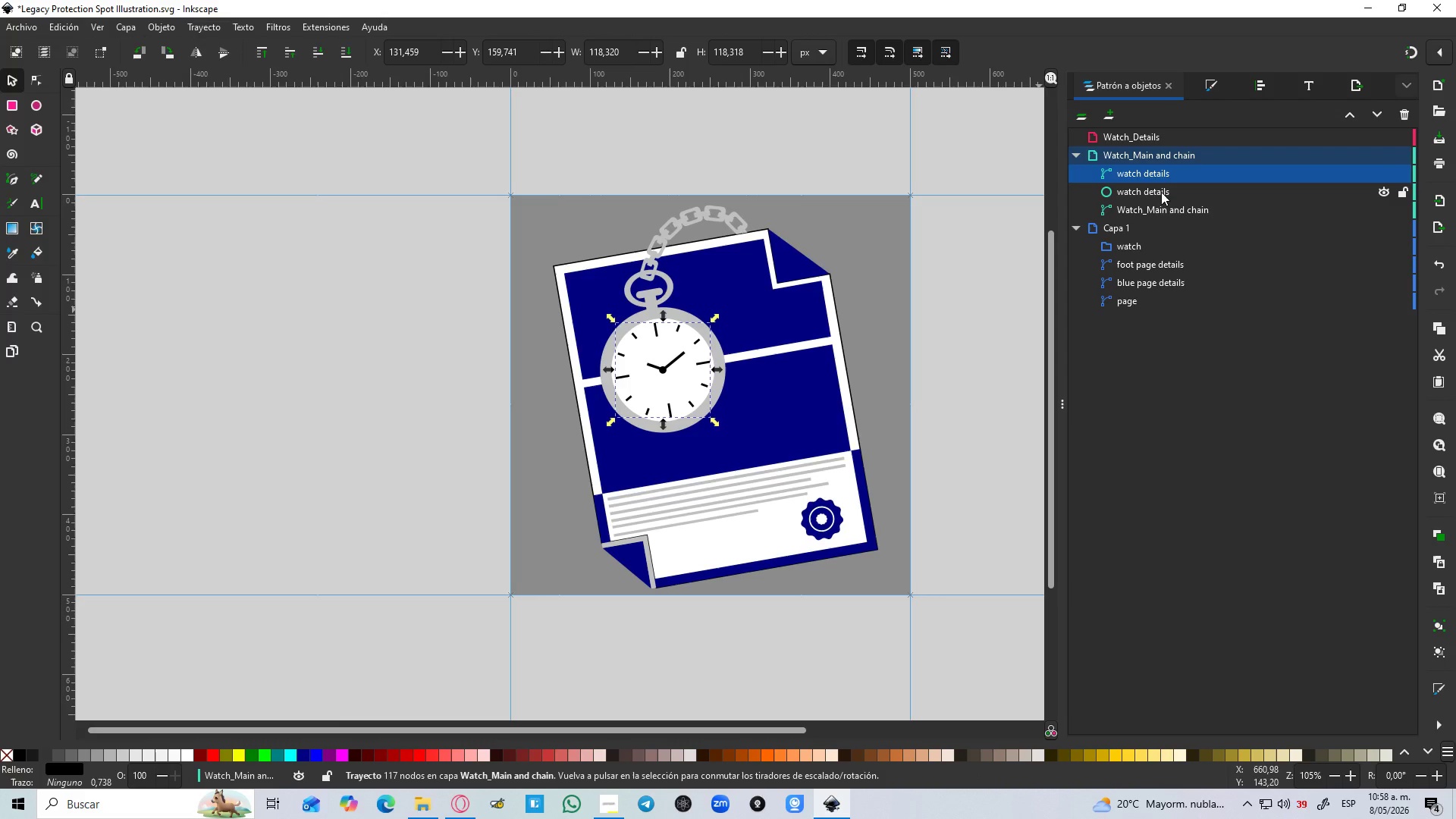 
hold_key(key=ControlLeft, duration=0.77)
left_click([1161, 192])
 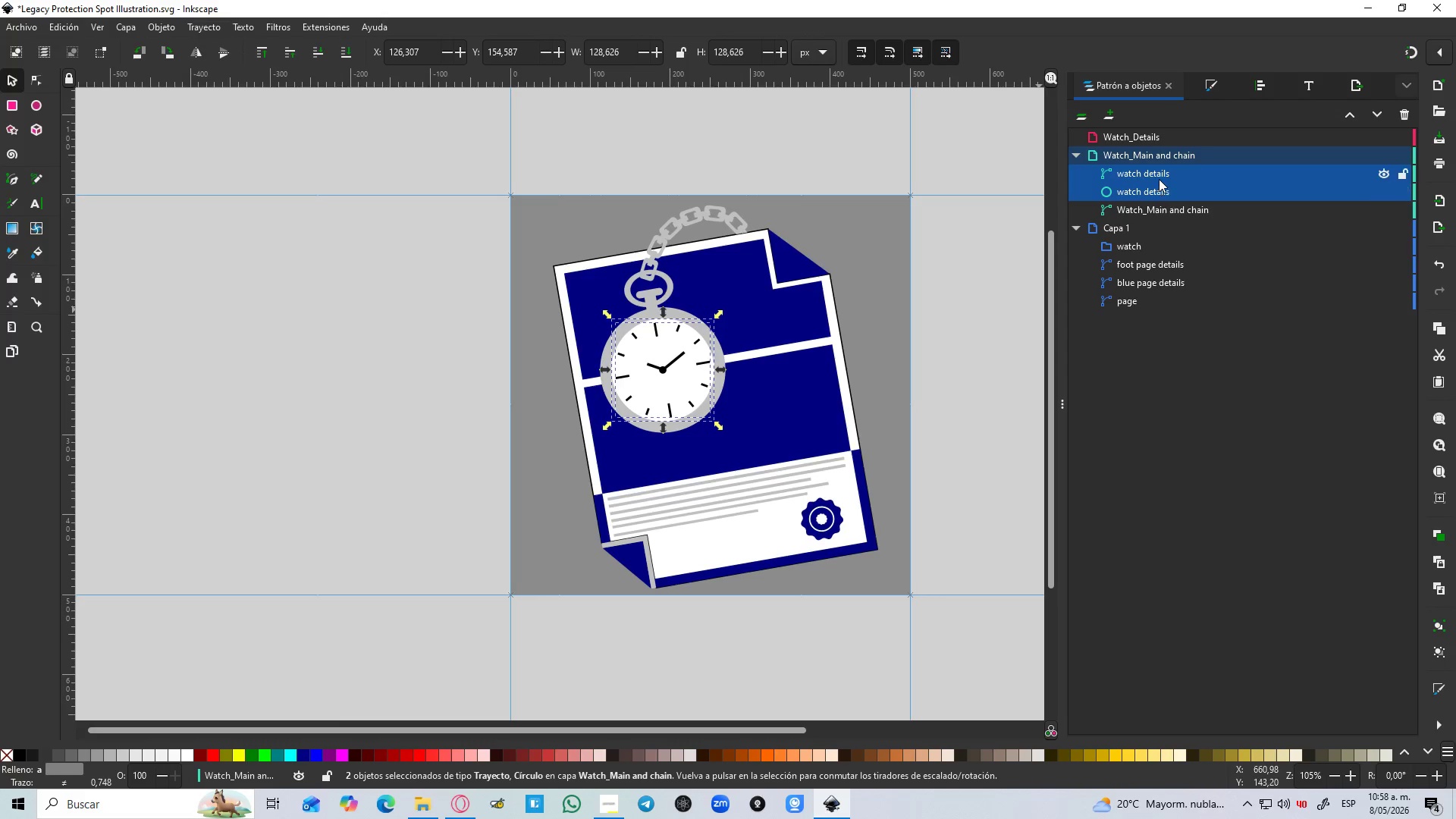 
left_click_drag(start_coordinate=[1159, 178], to_coordinate=[1172, 136])
 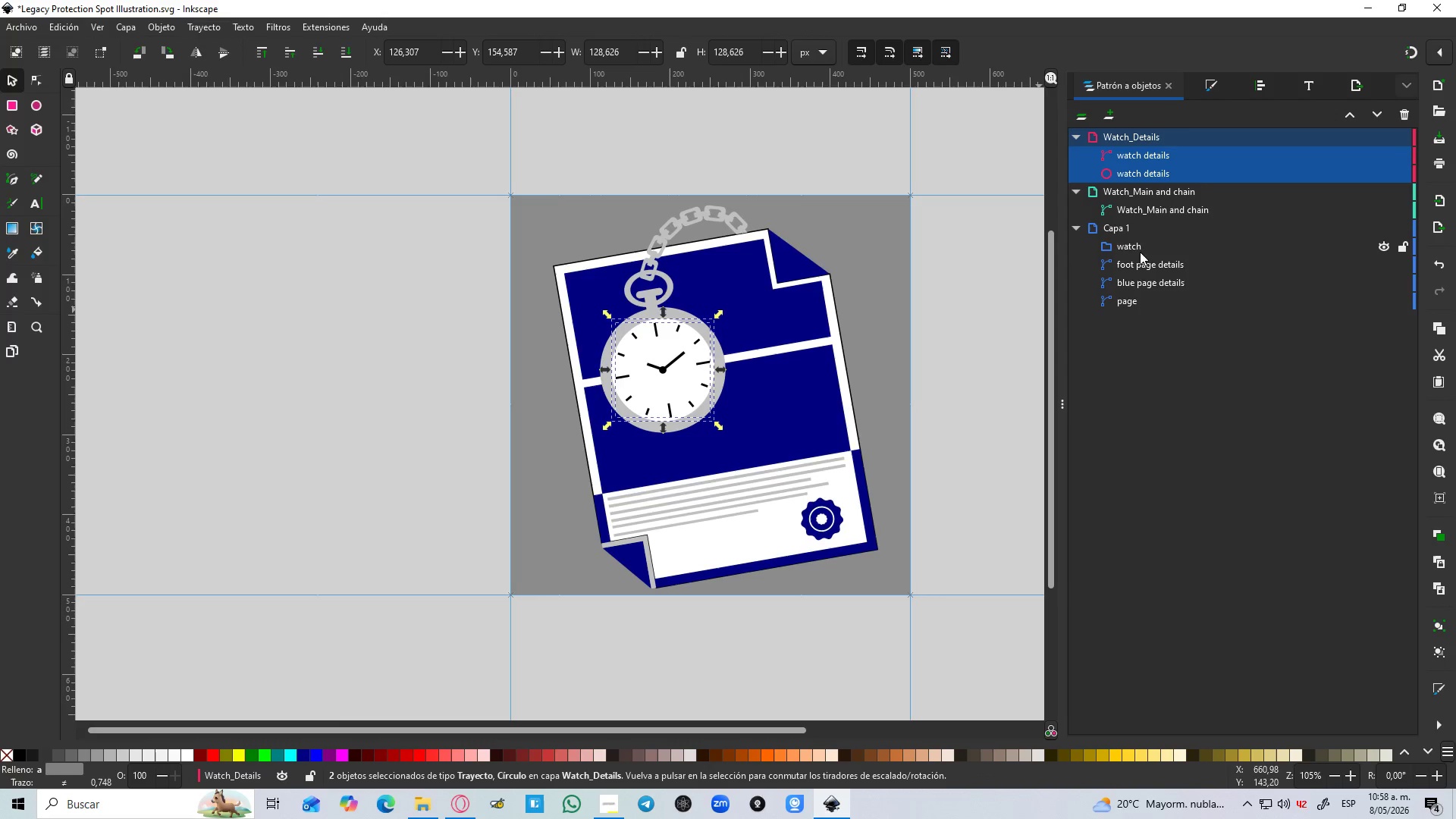 
left_click([1137, 242])
 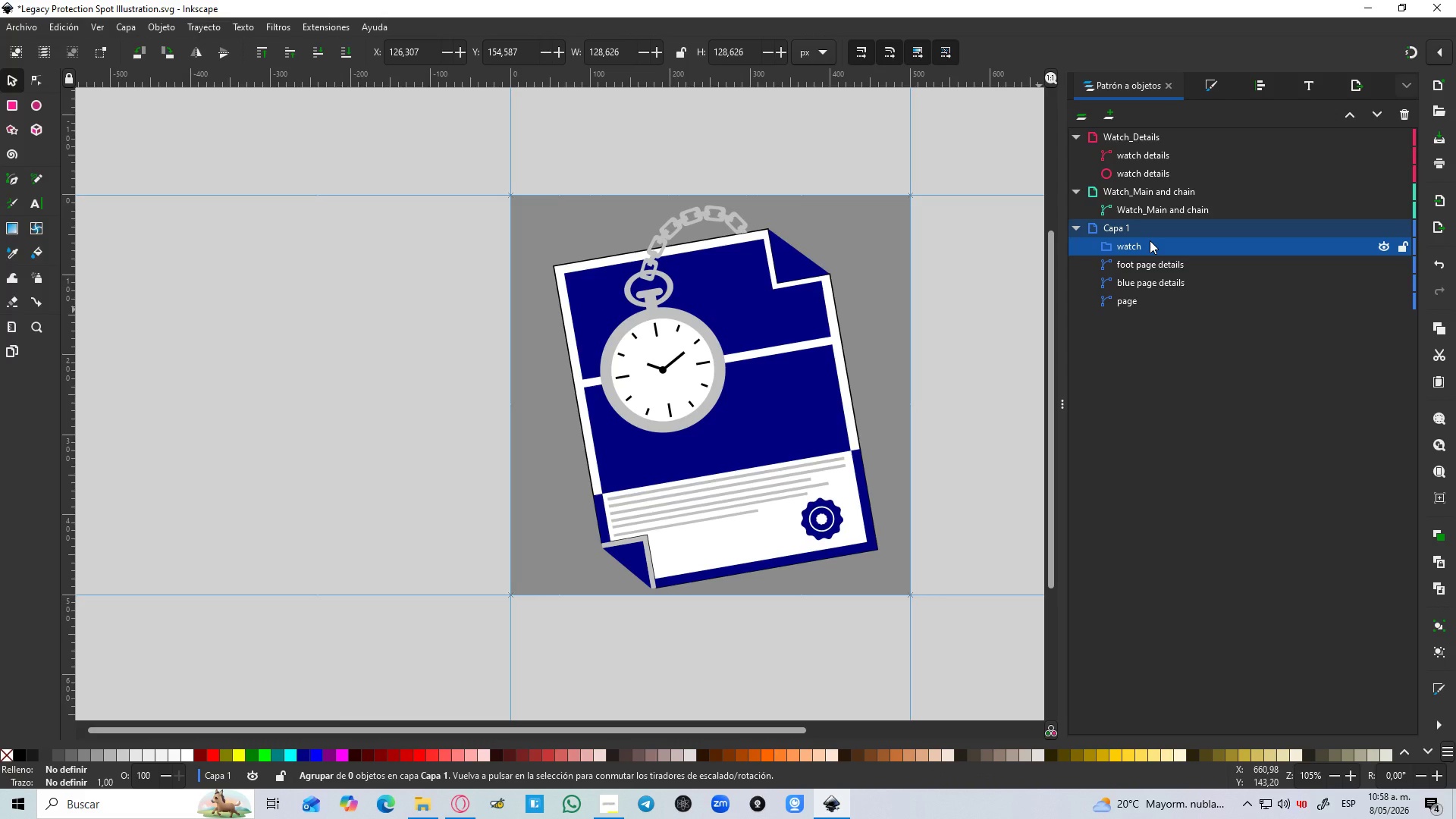 
key(Delete)
 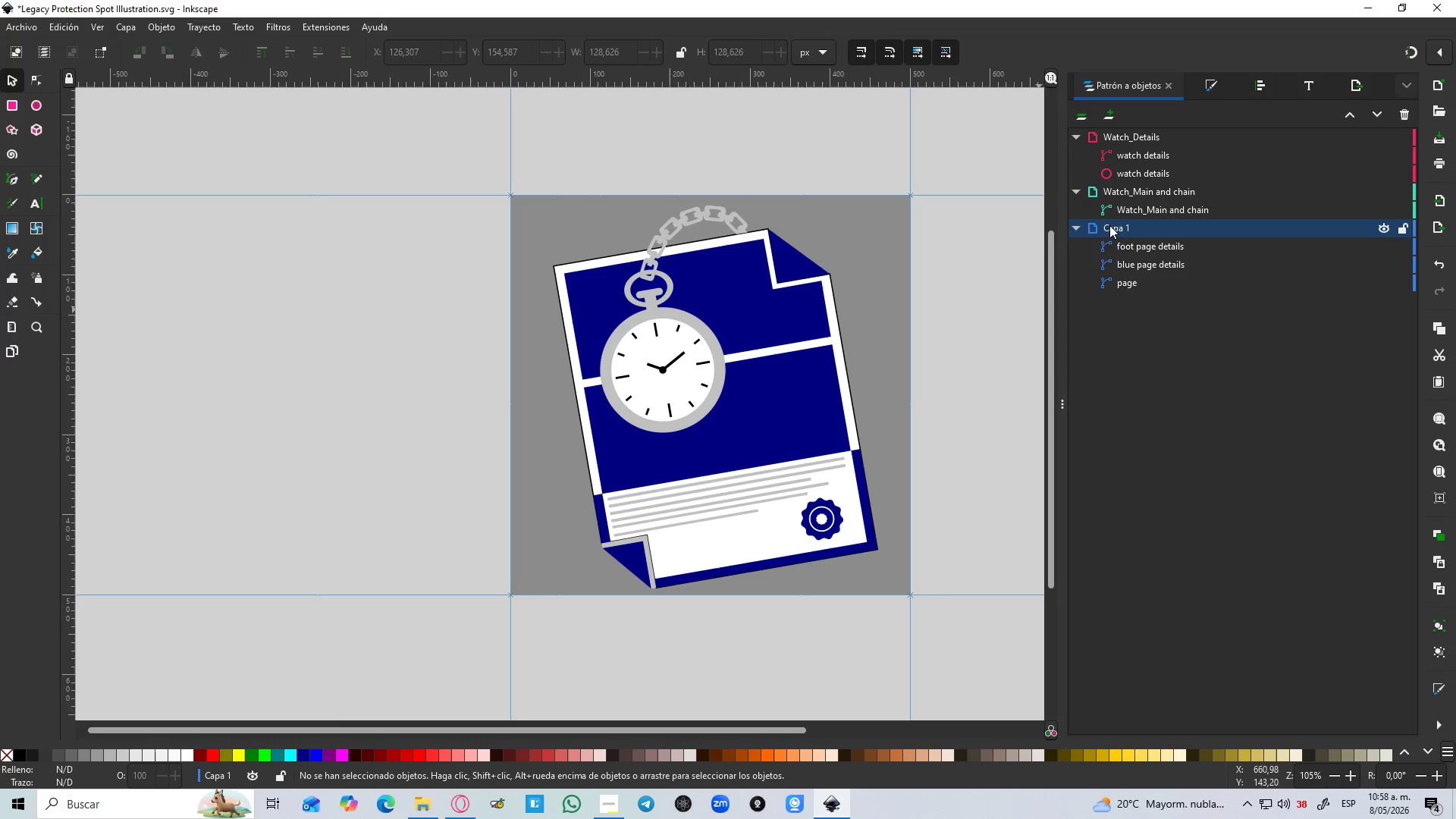 
double_click([1109, 225])
 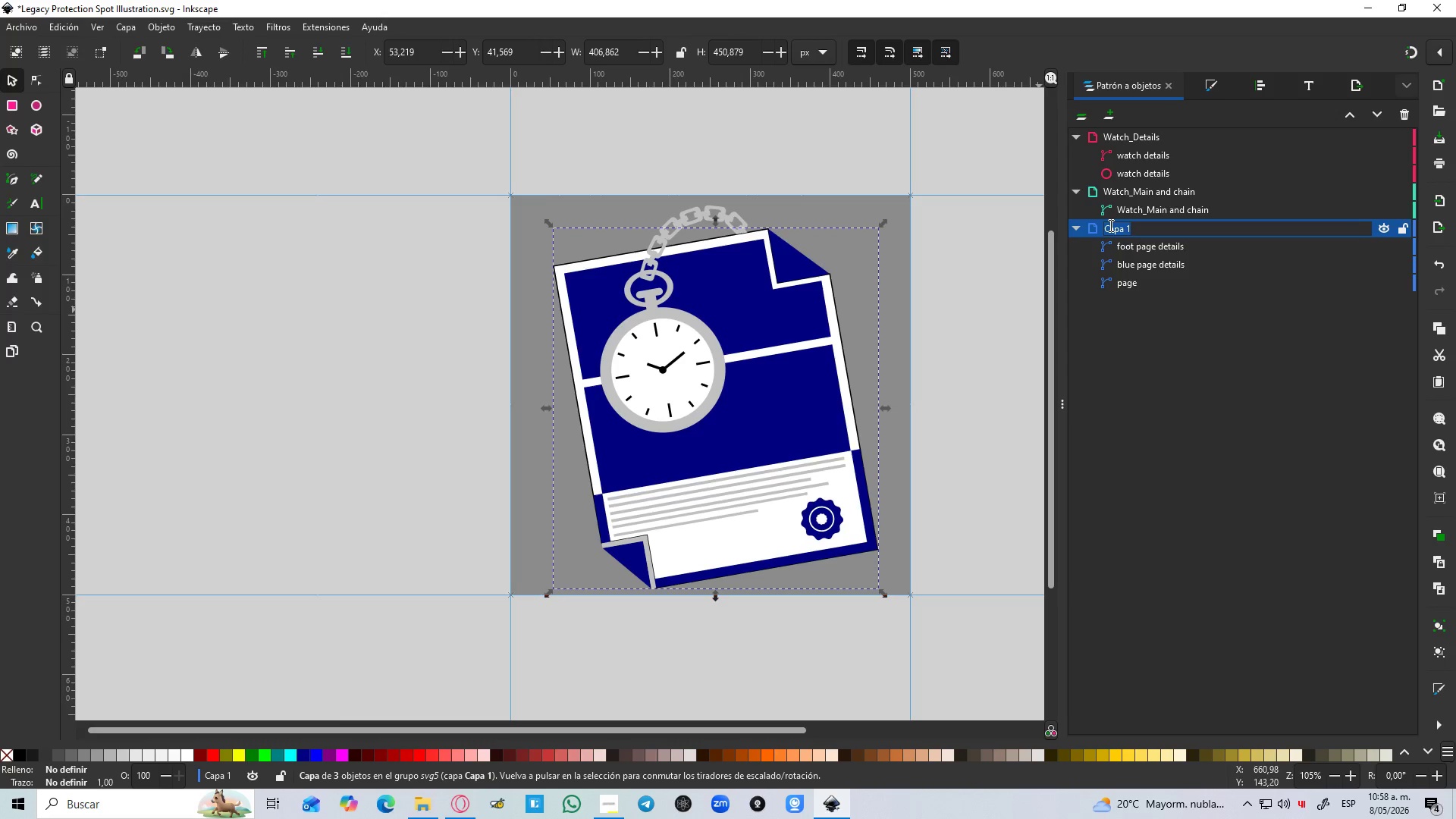 
type(document)
 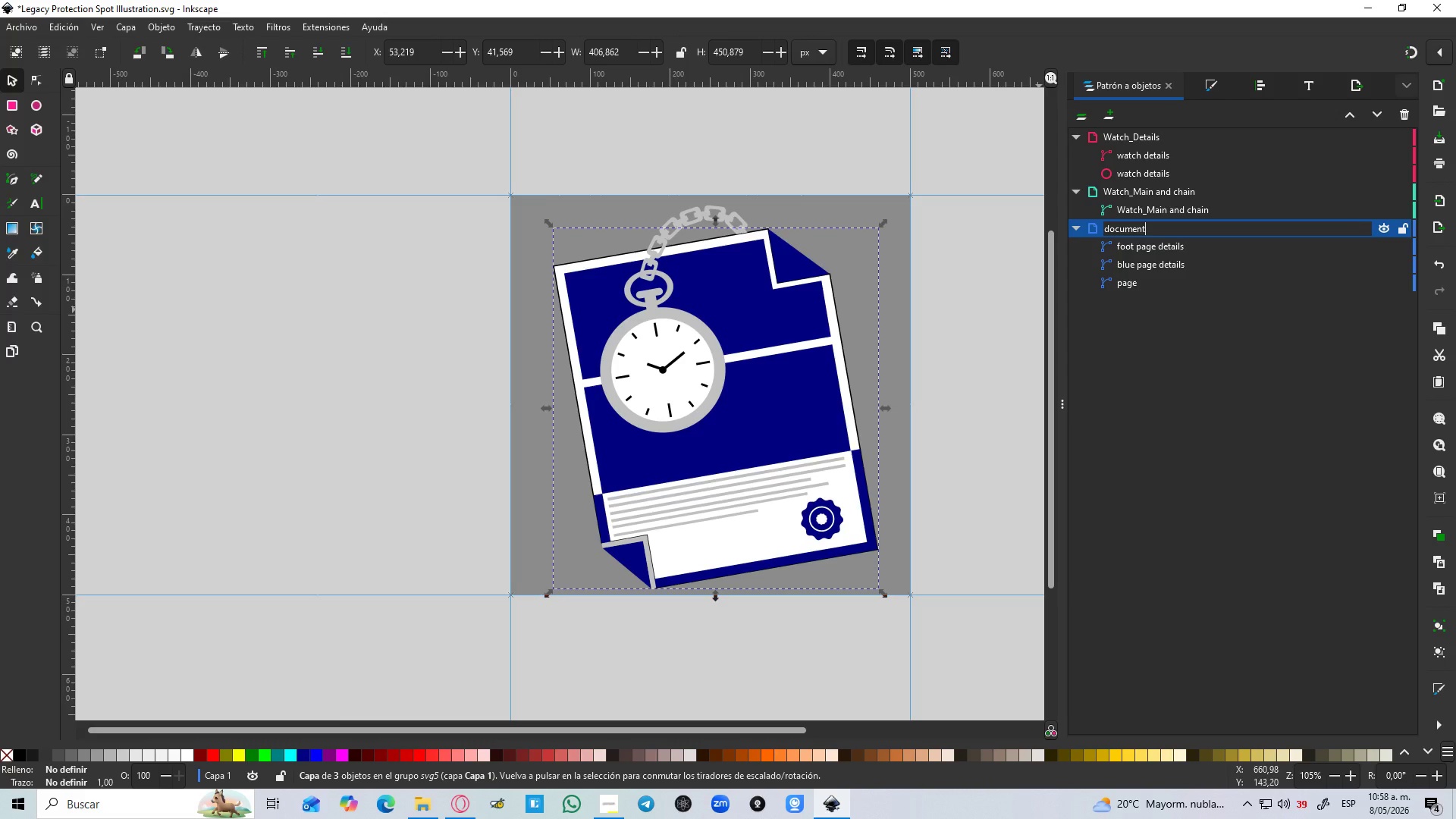 
key(Enter)
 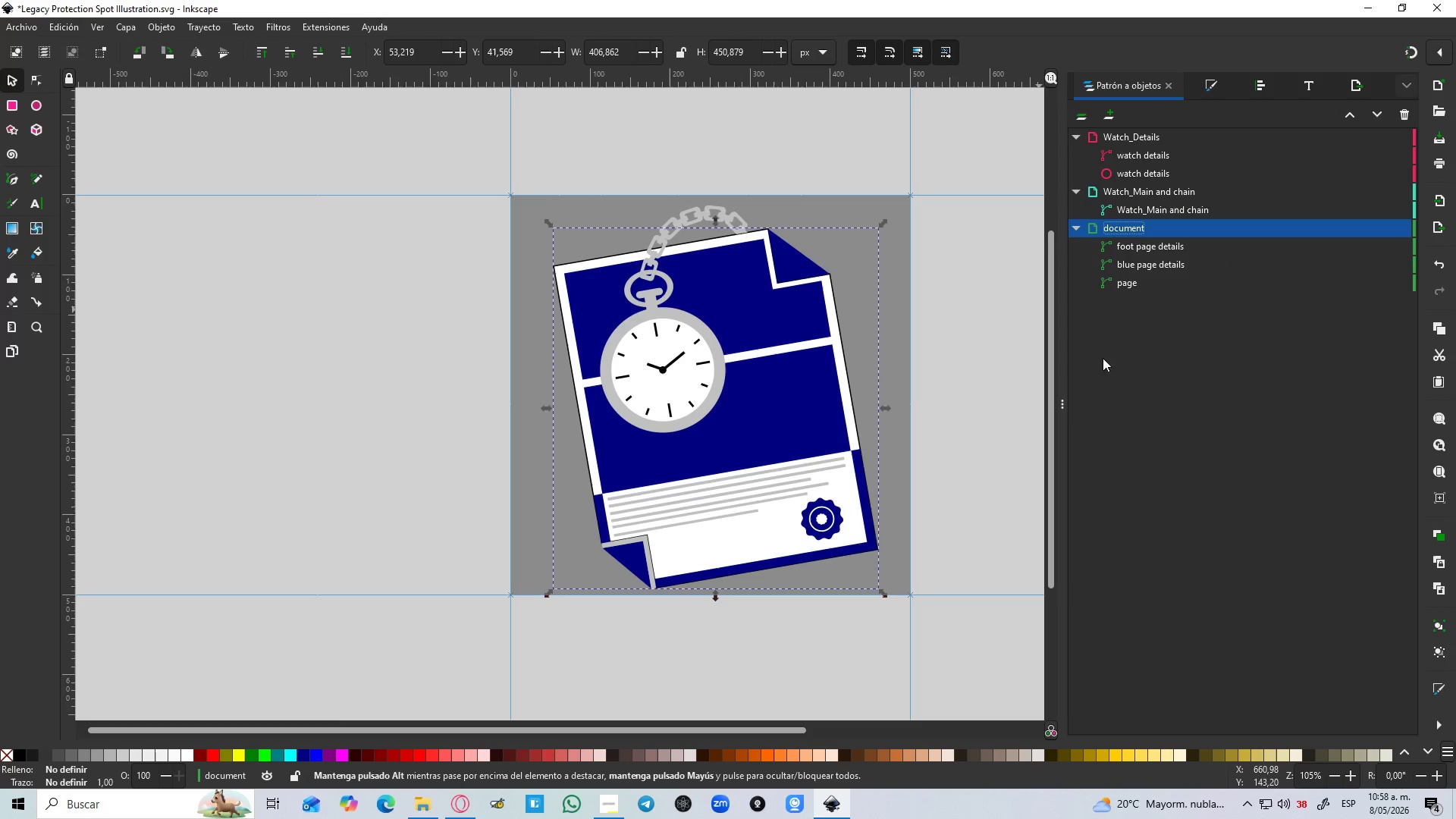 
left_click([603, 803])